 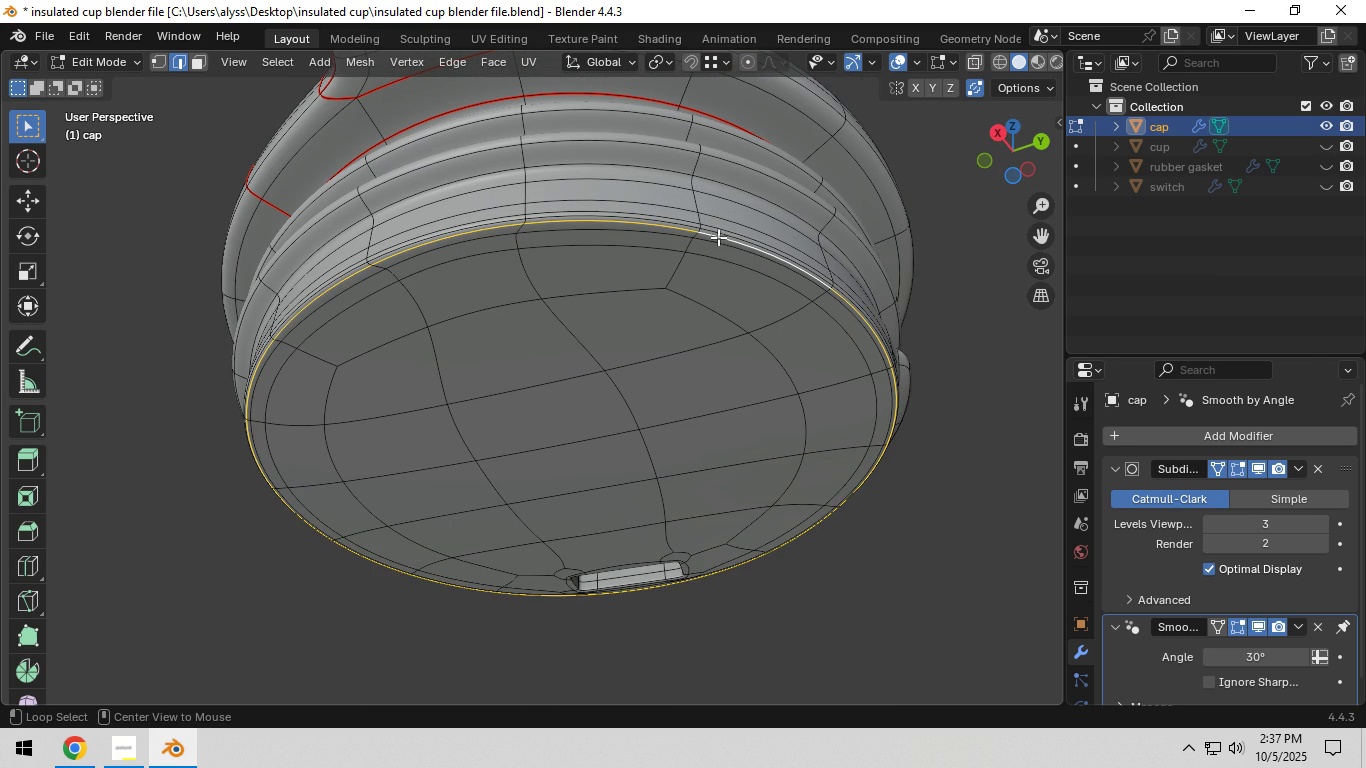 
key(Alt+AltLeft)
 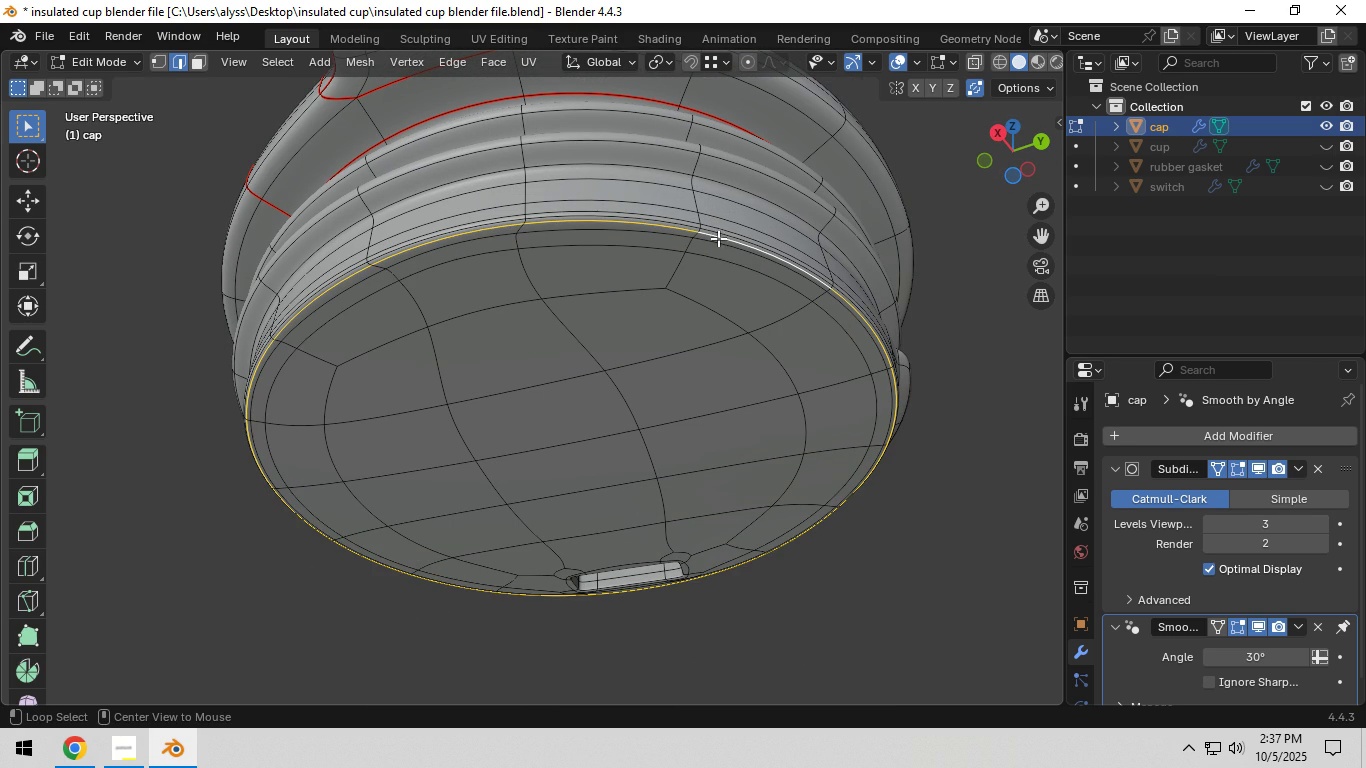 
key(Alt+AltLeft)
 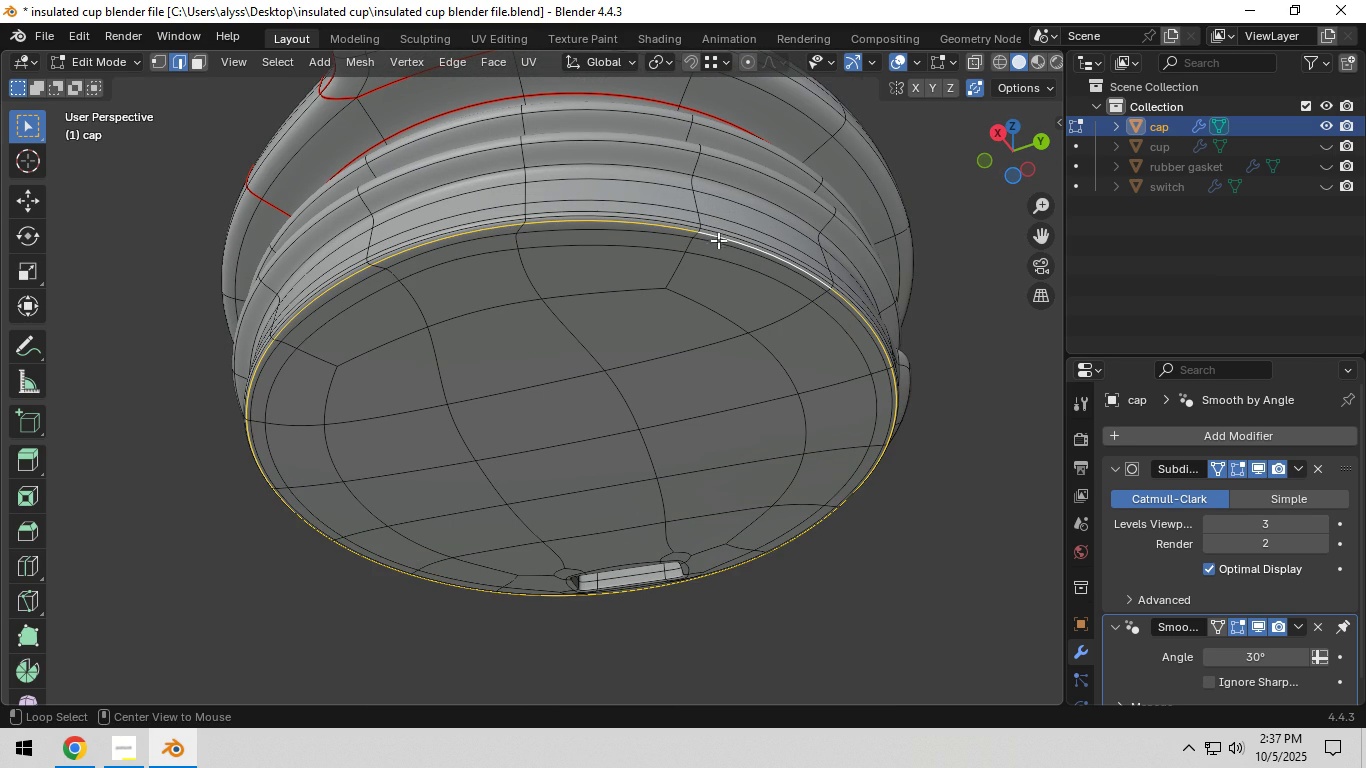 
key(Alt+AltLeft)
 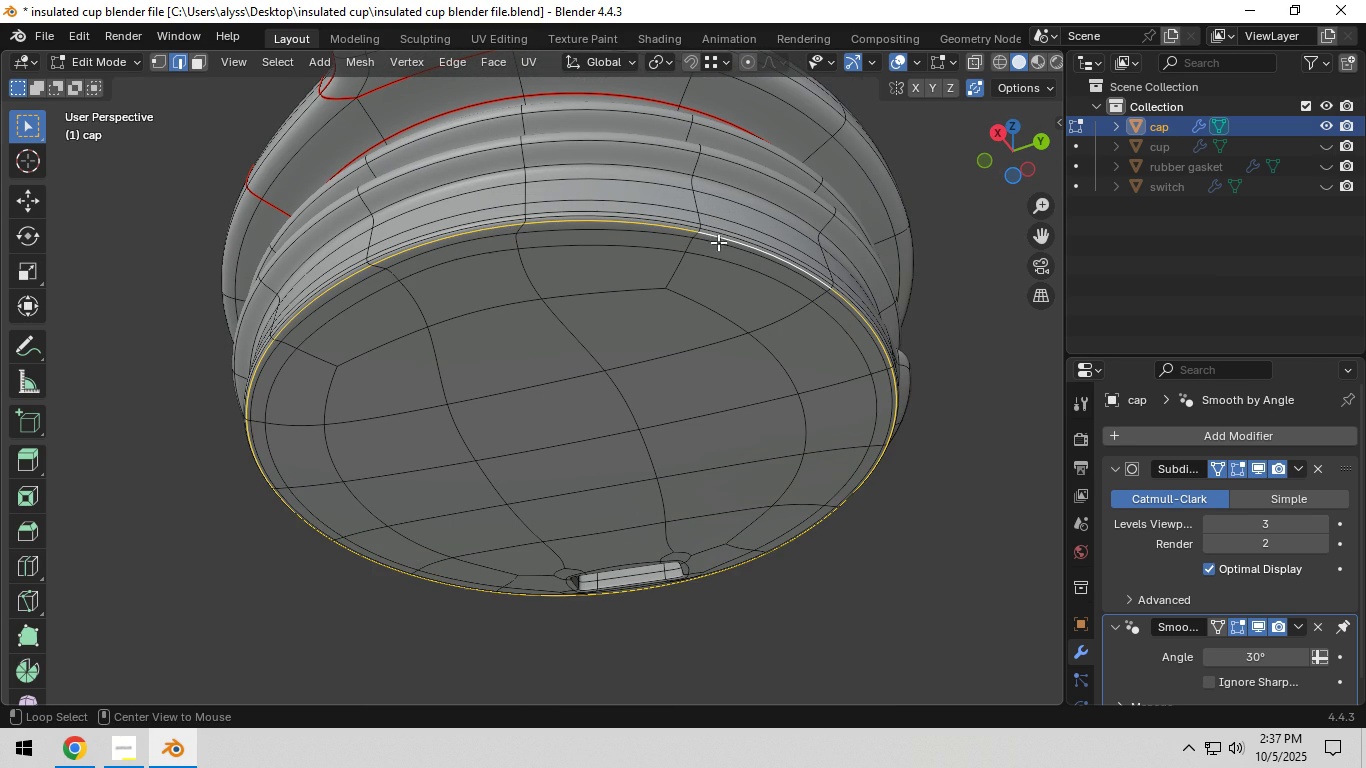 
key(Alt+AltLeft)
 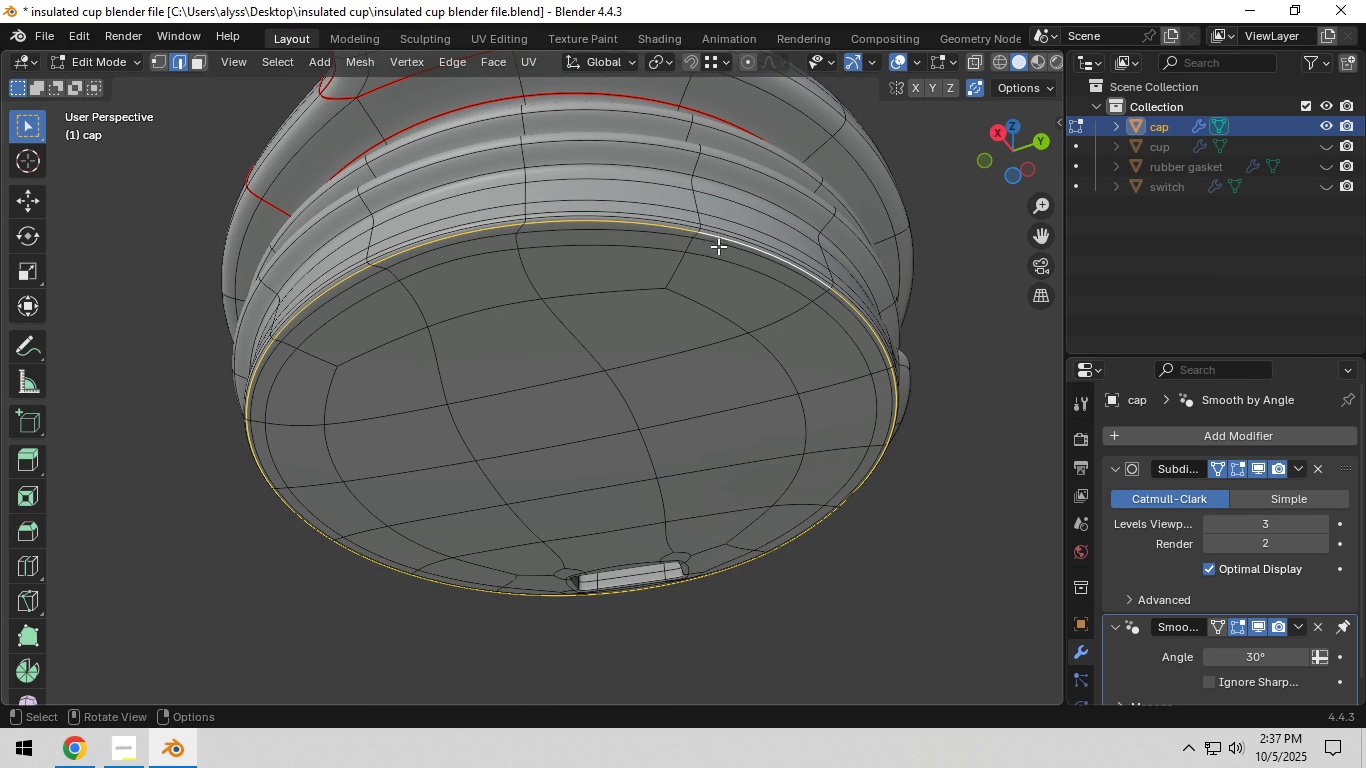 
key(Alt+AltLeft)
 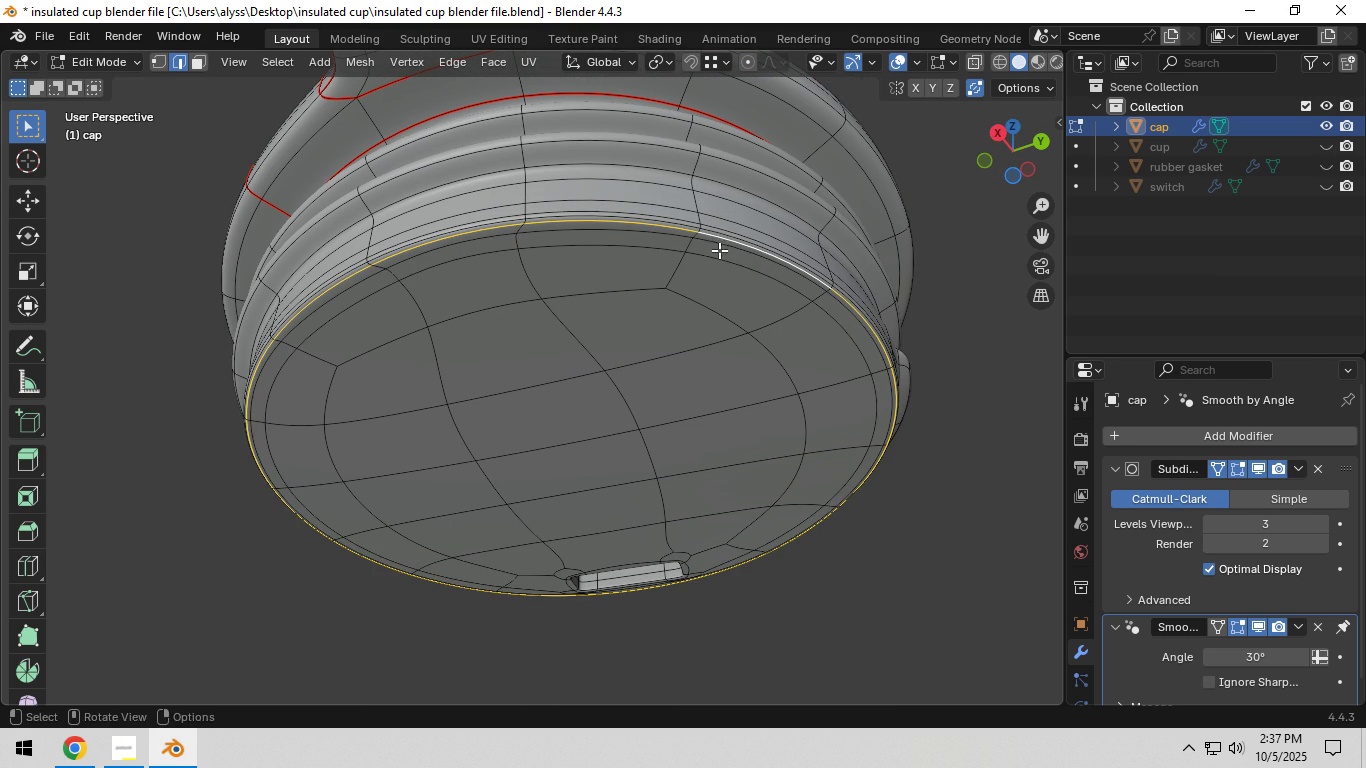 
key(Alt+AltLeft)